 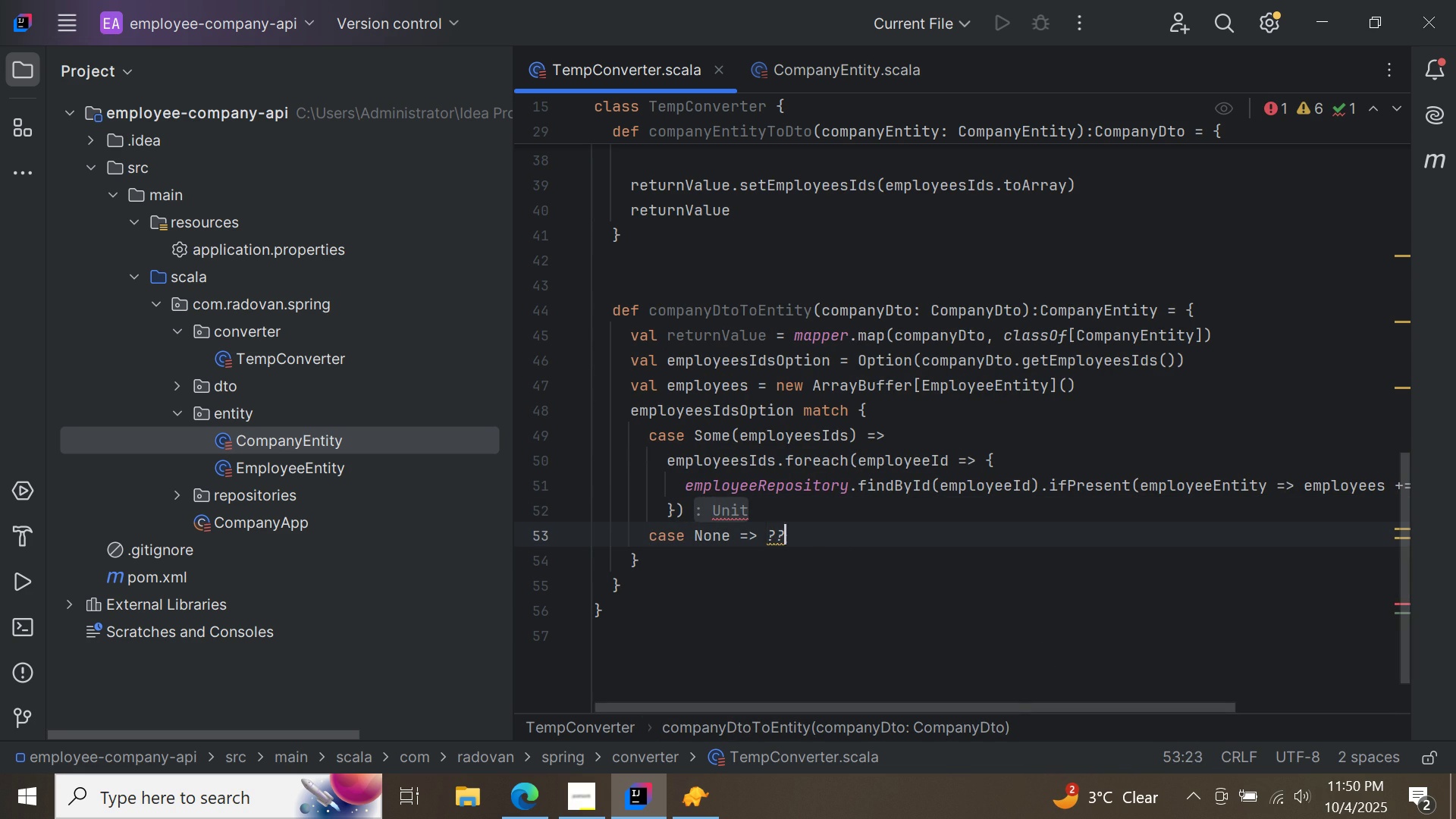 
key(Backspace)
 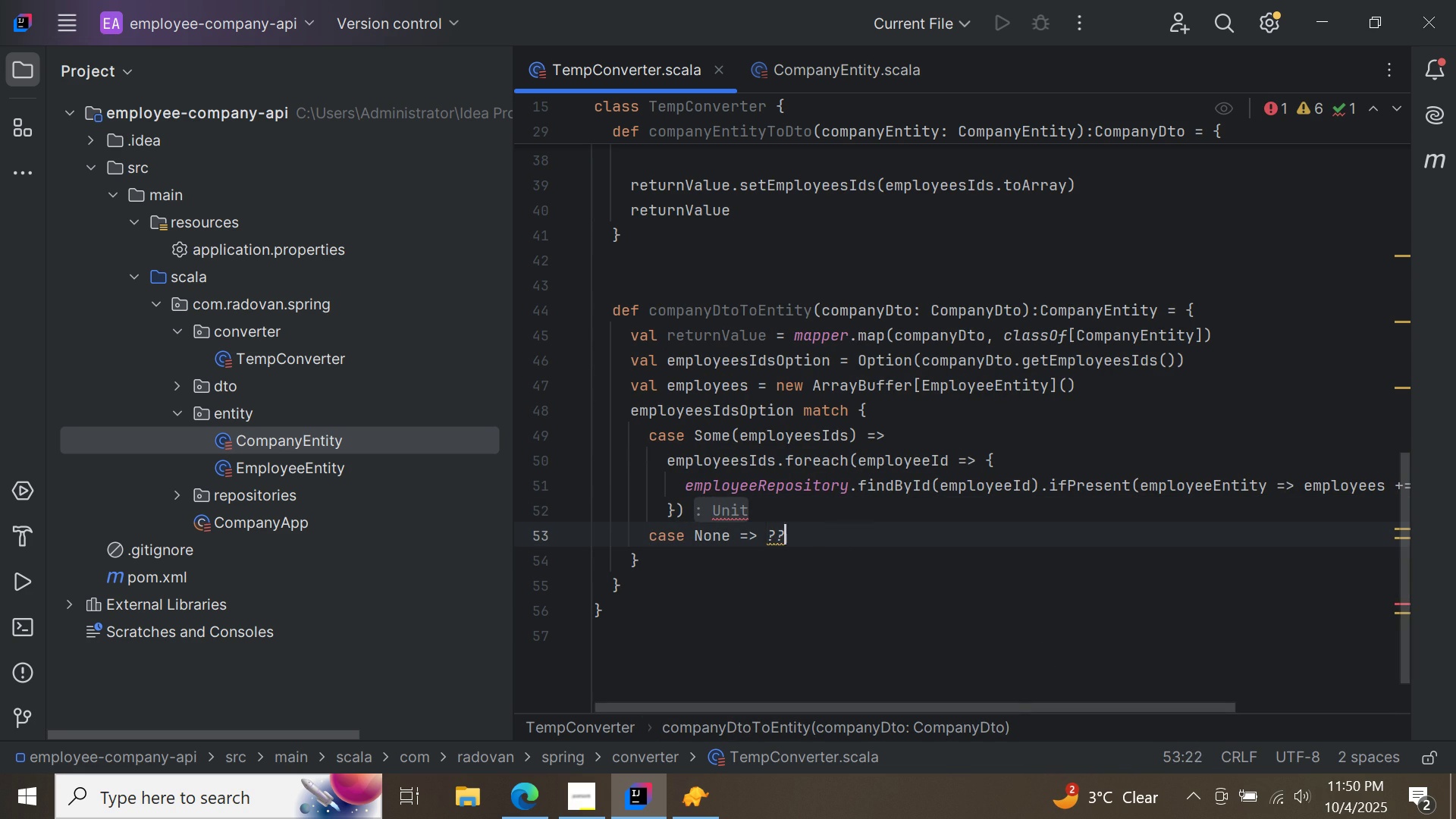 
key(Backspace)
 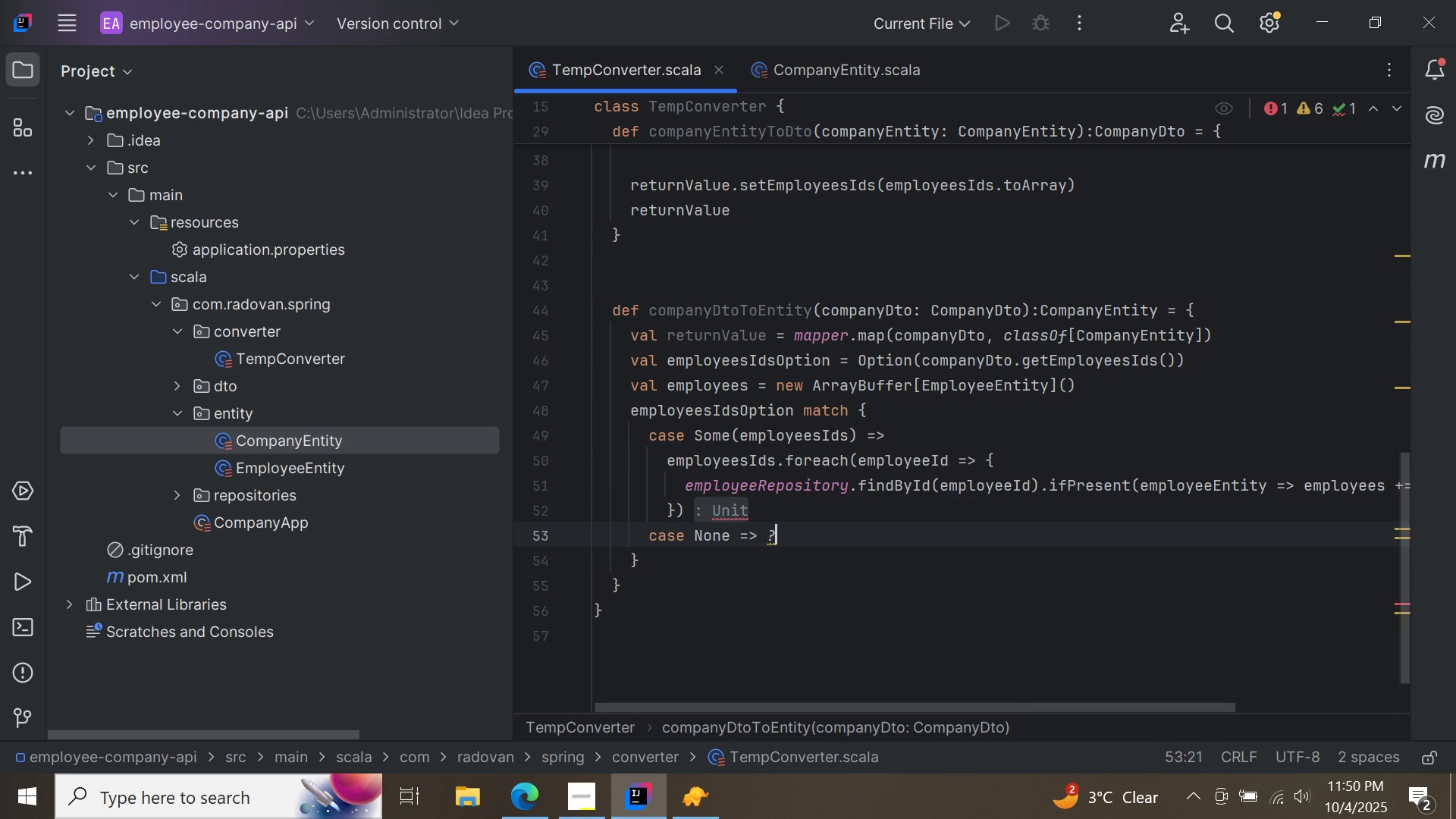 
key(Backspace)
 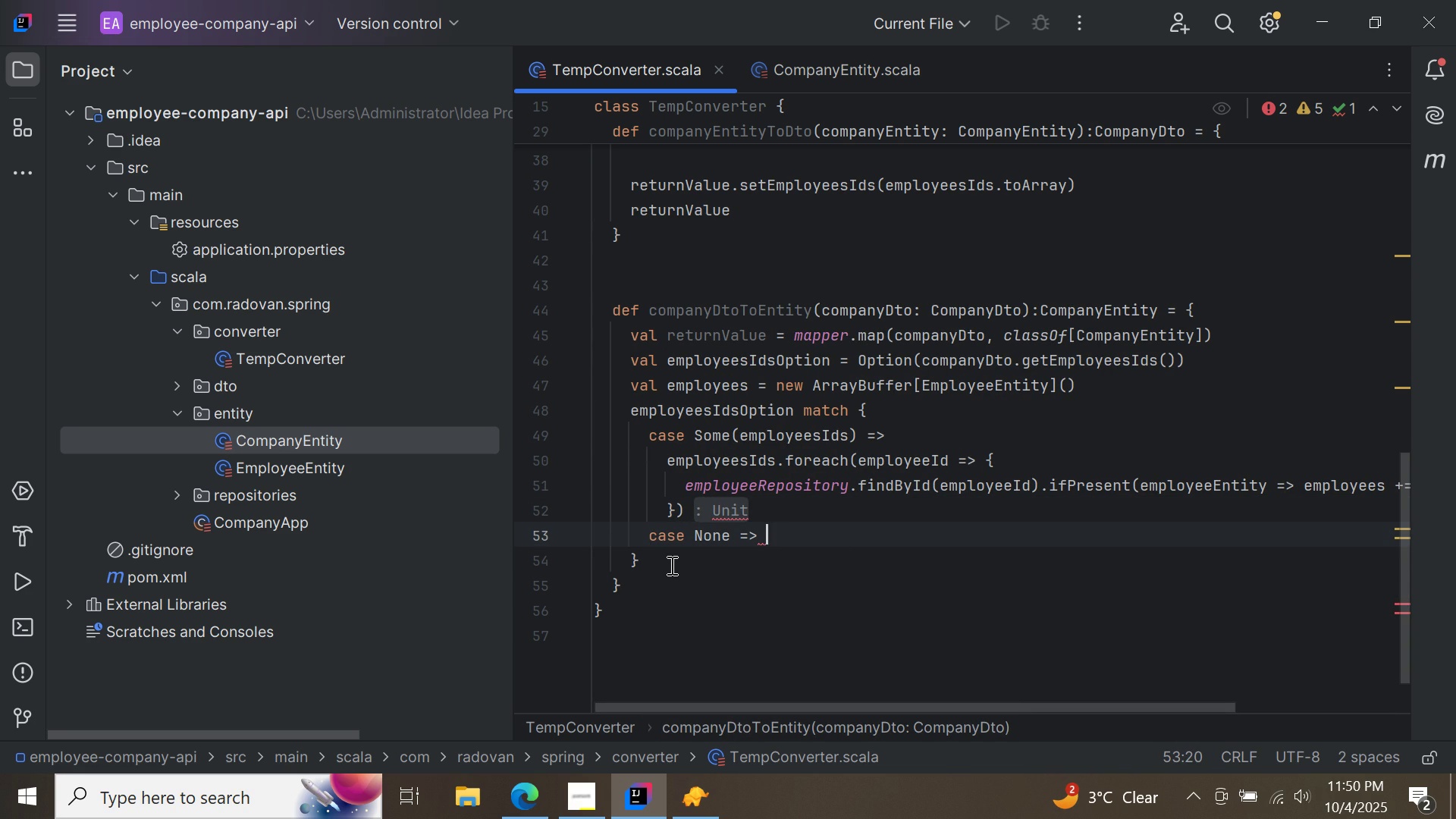 
left_click([661, 563])
 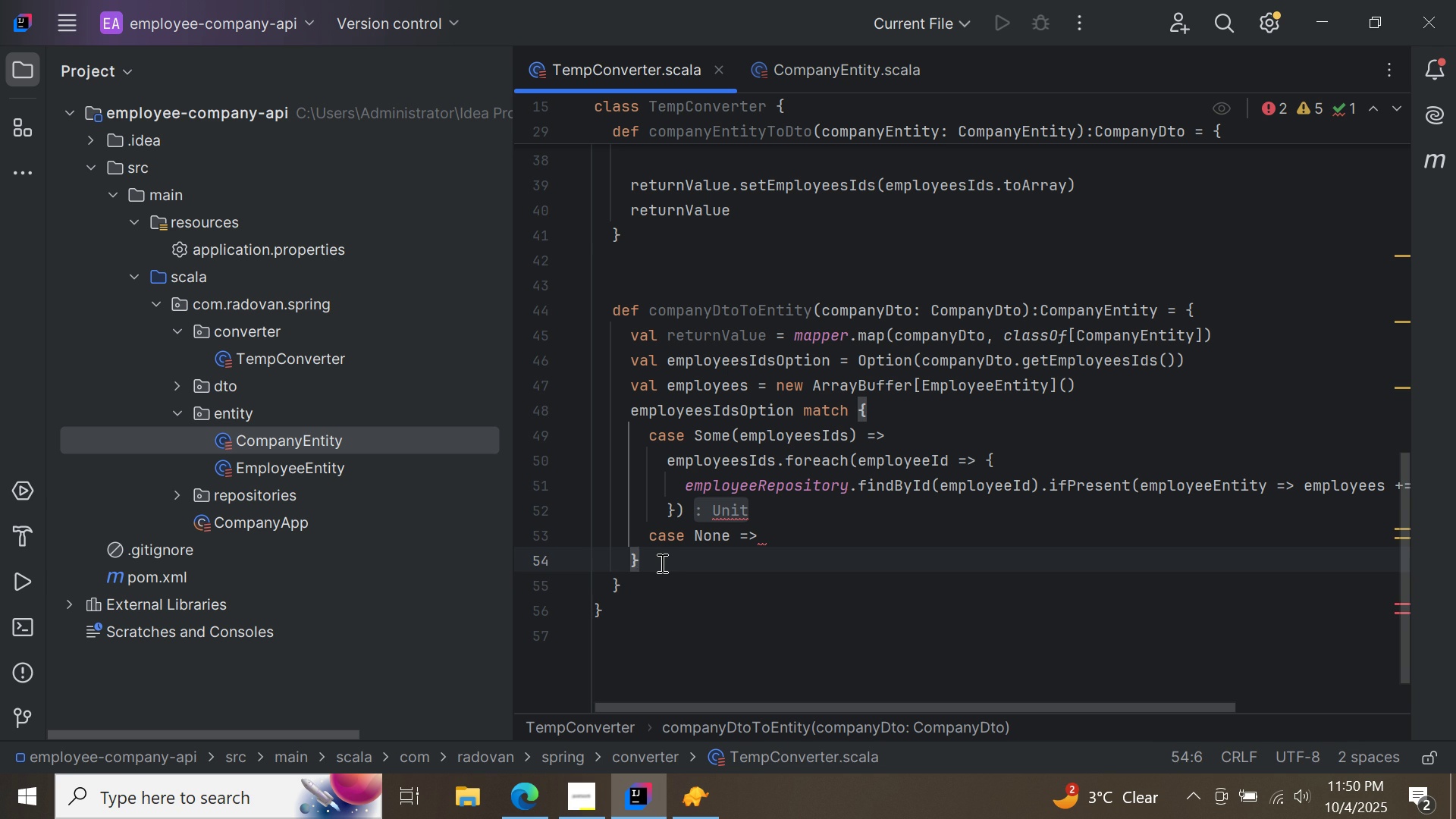 
key(Enter)
 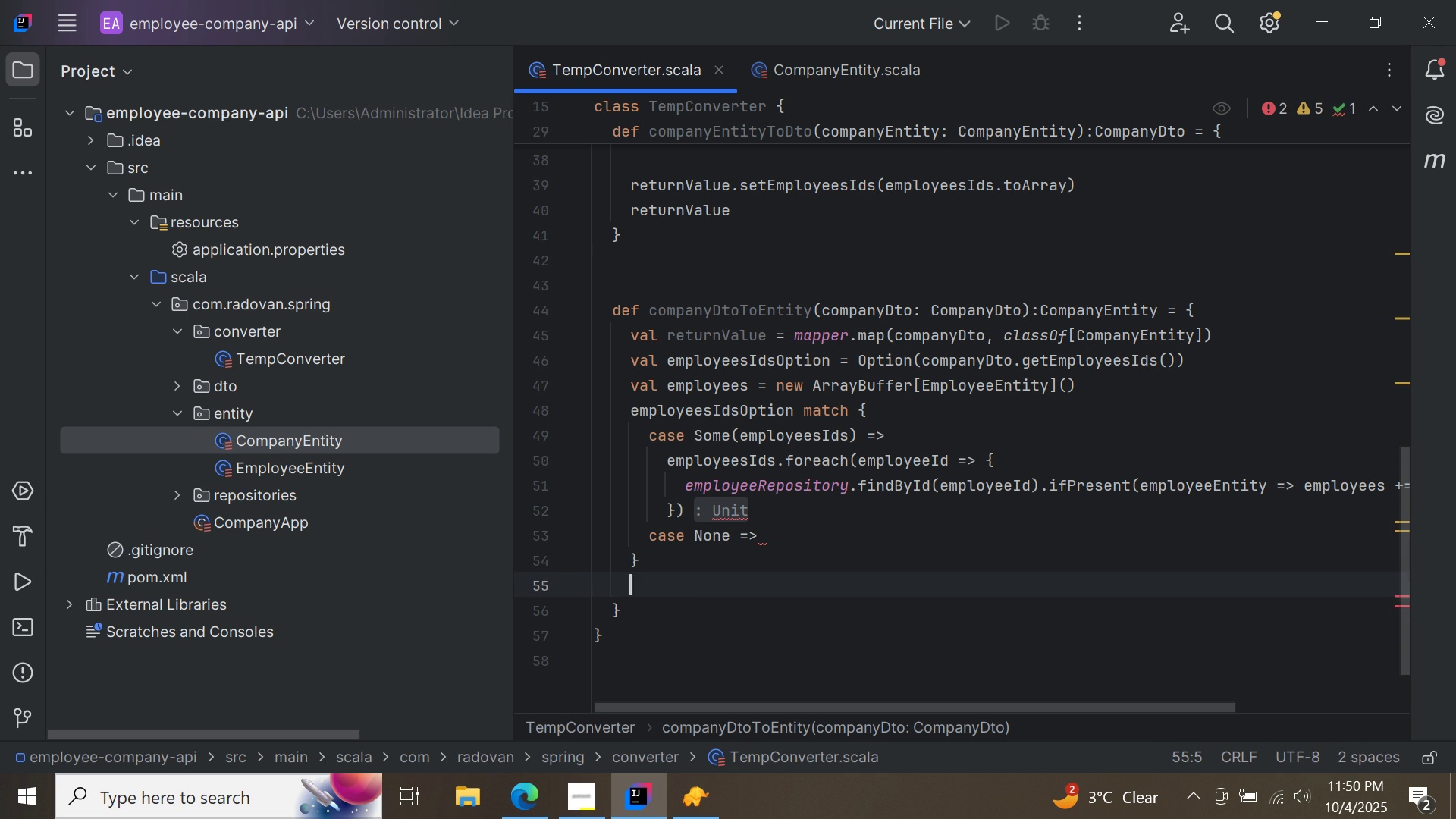 
key(Enter)
 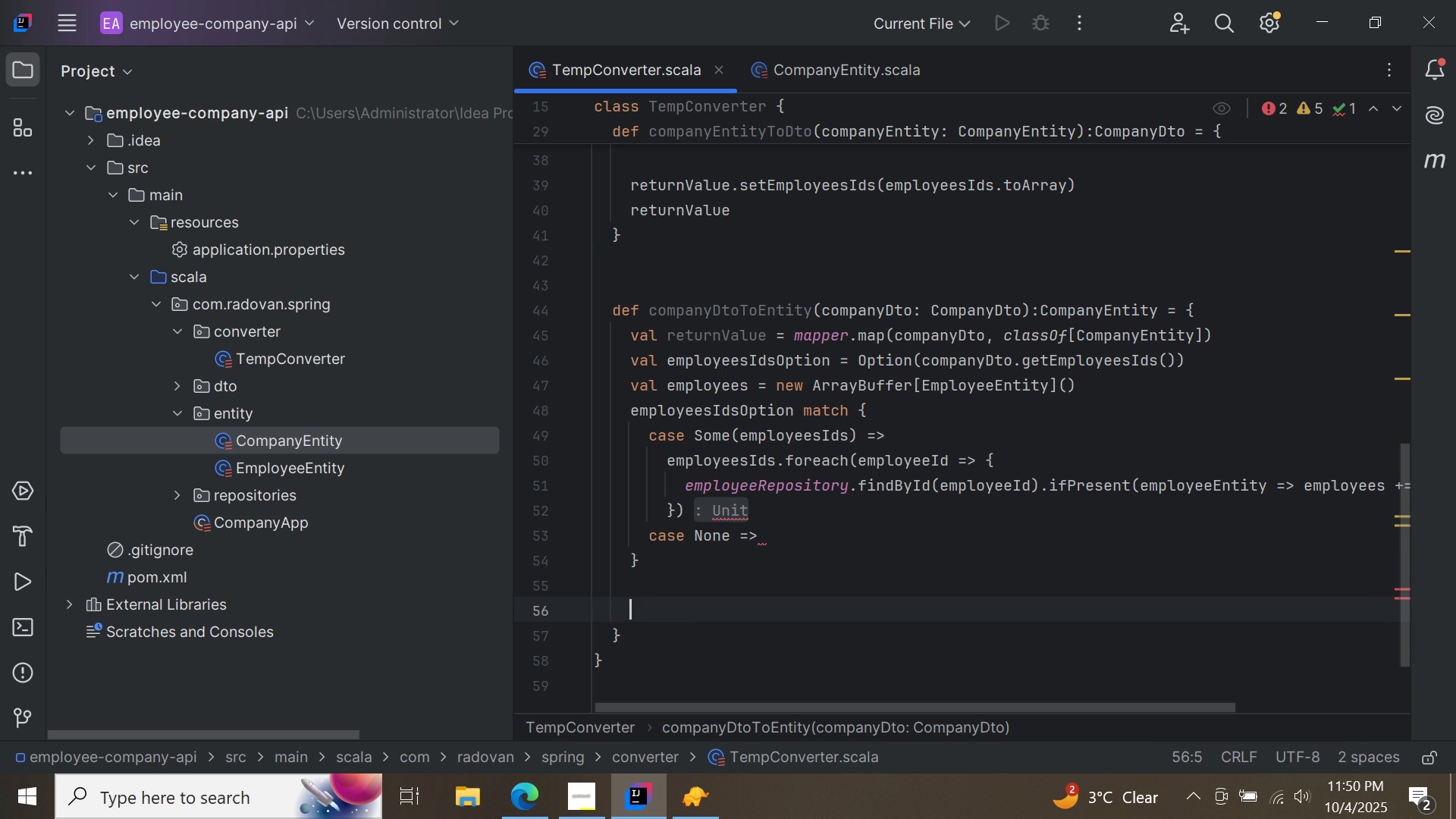 
type(ret)
 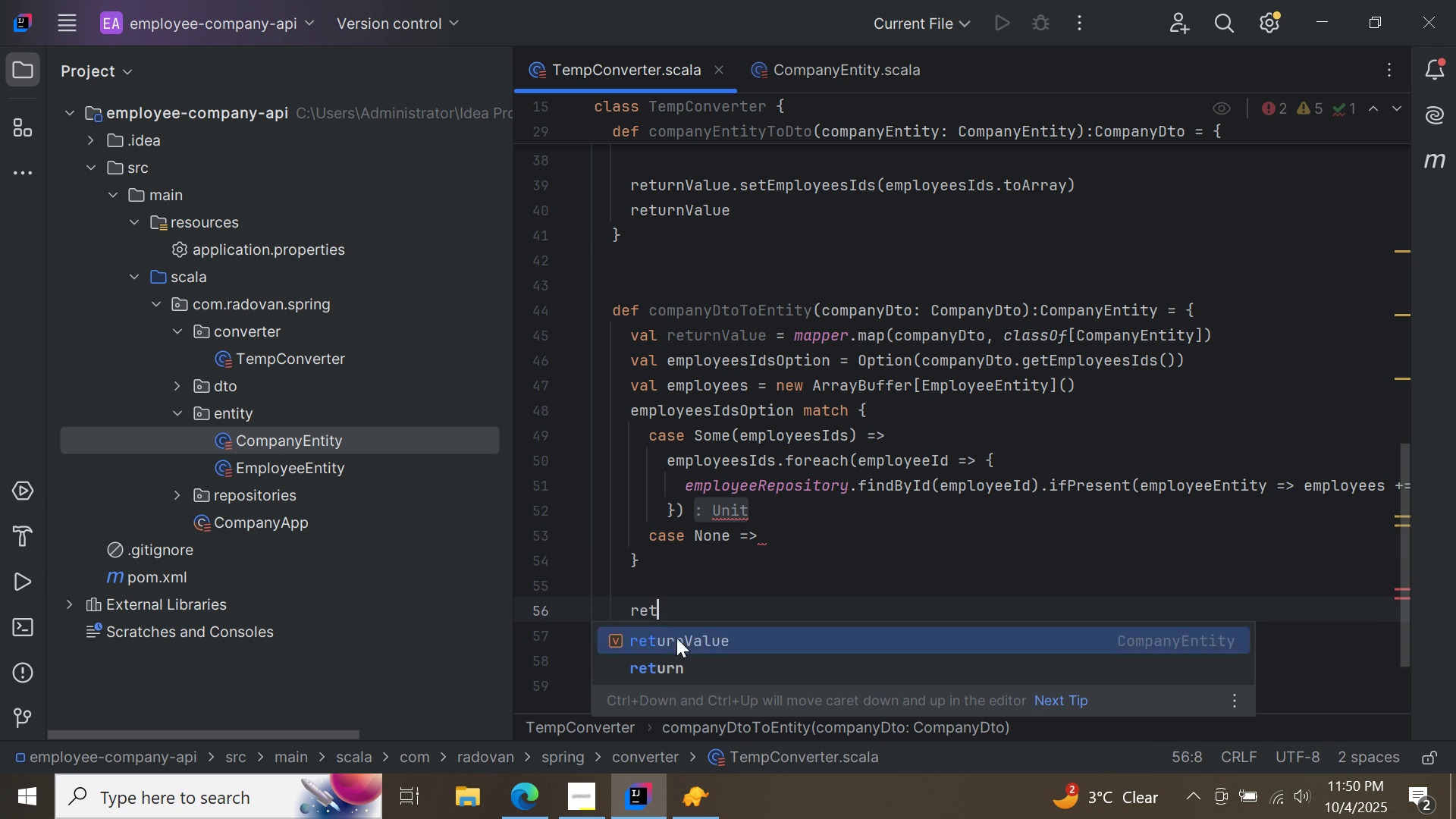 
double_click([676, 638])
 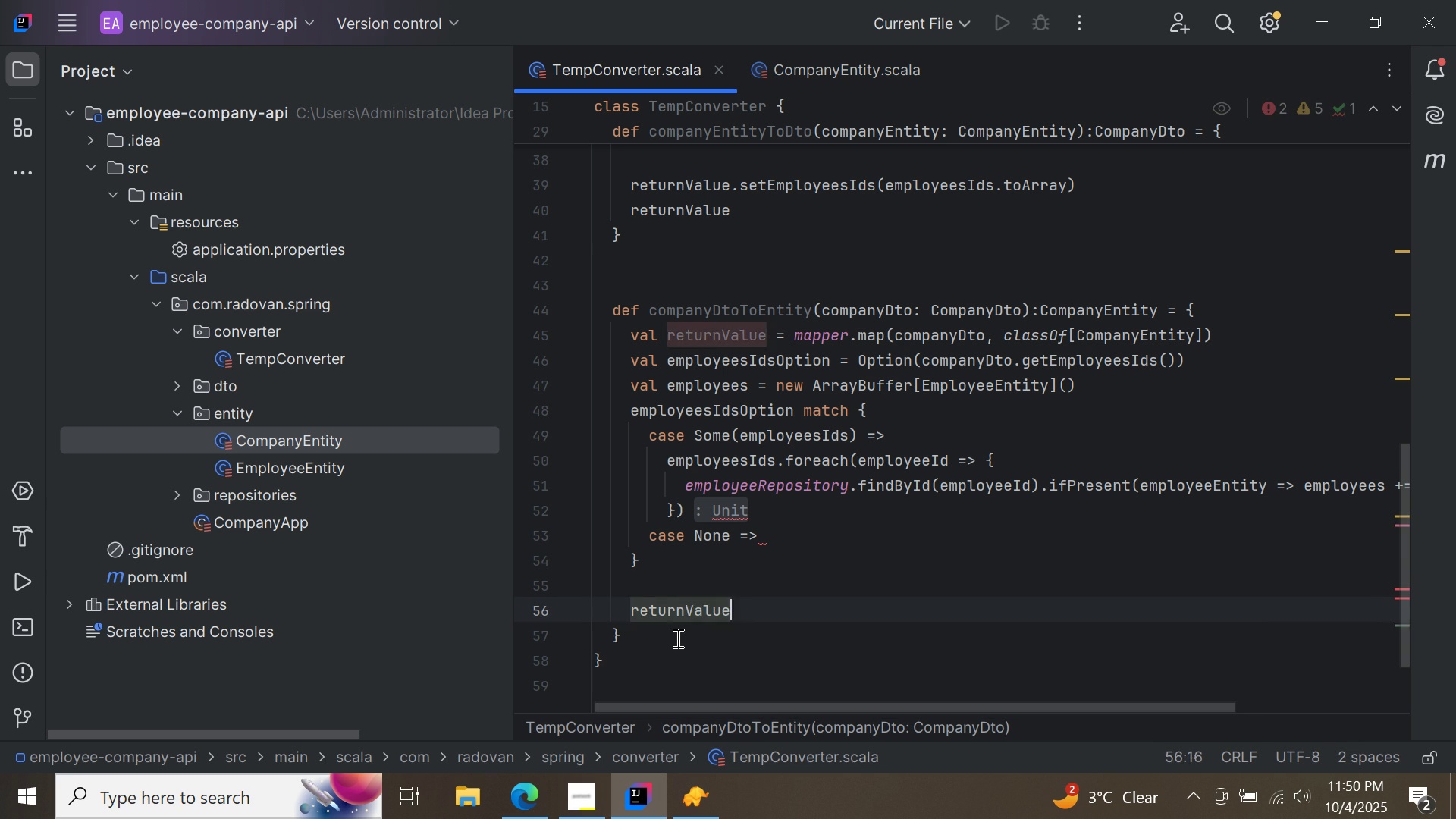 
type(.set)
 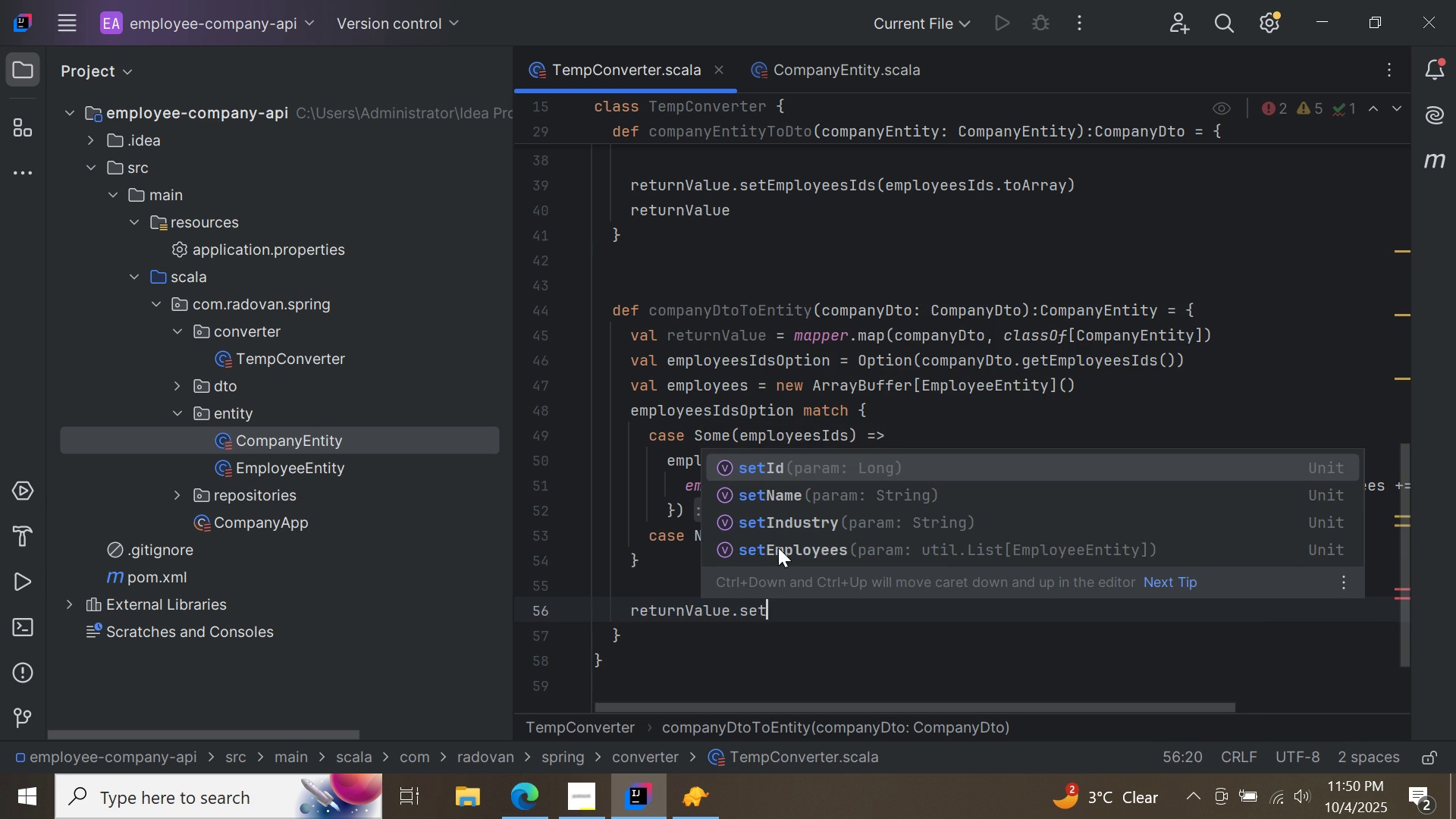 
double_click([778, 548])
 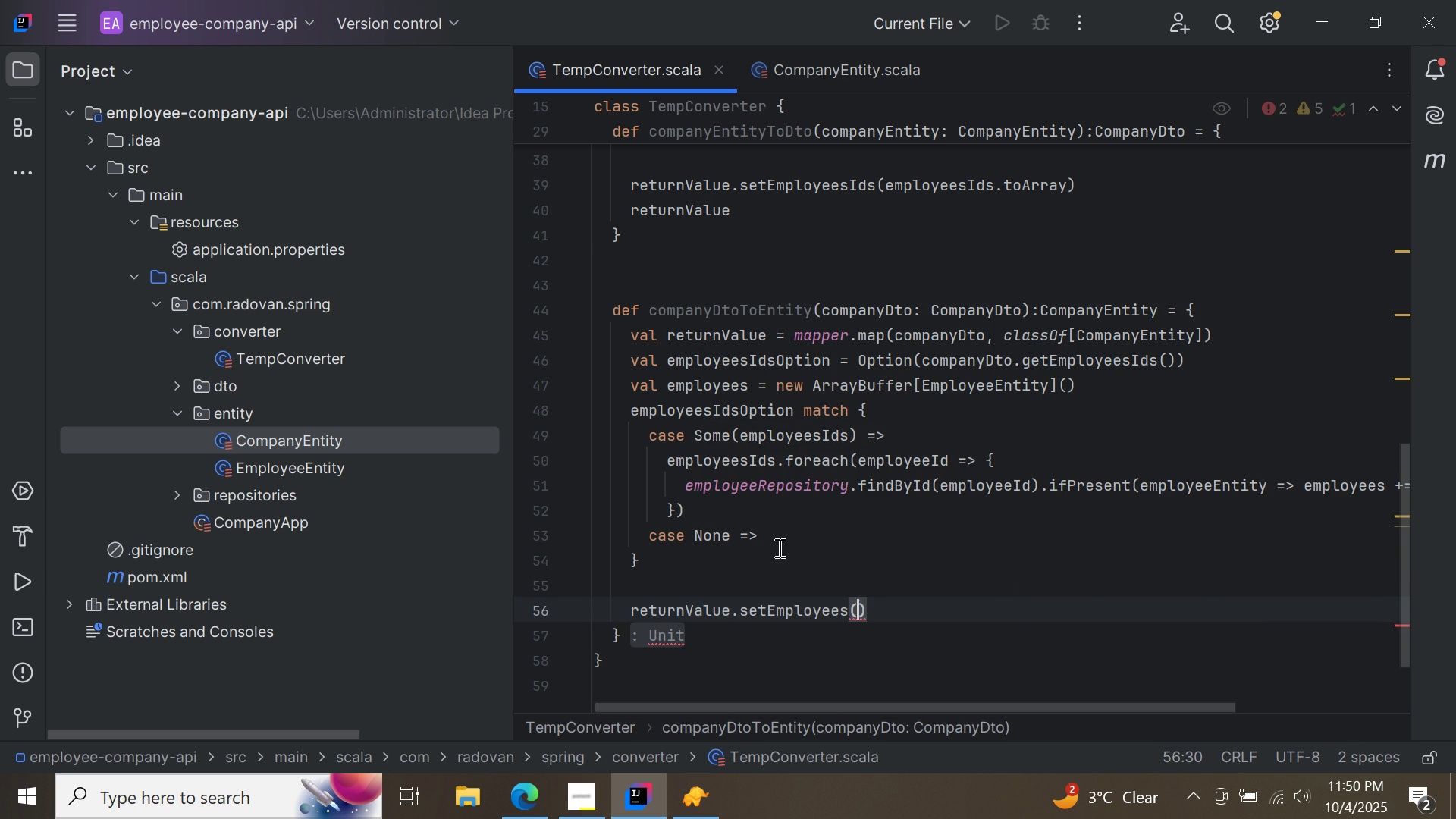 
type(em)
 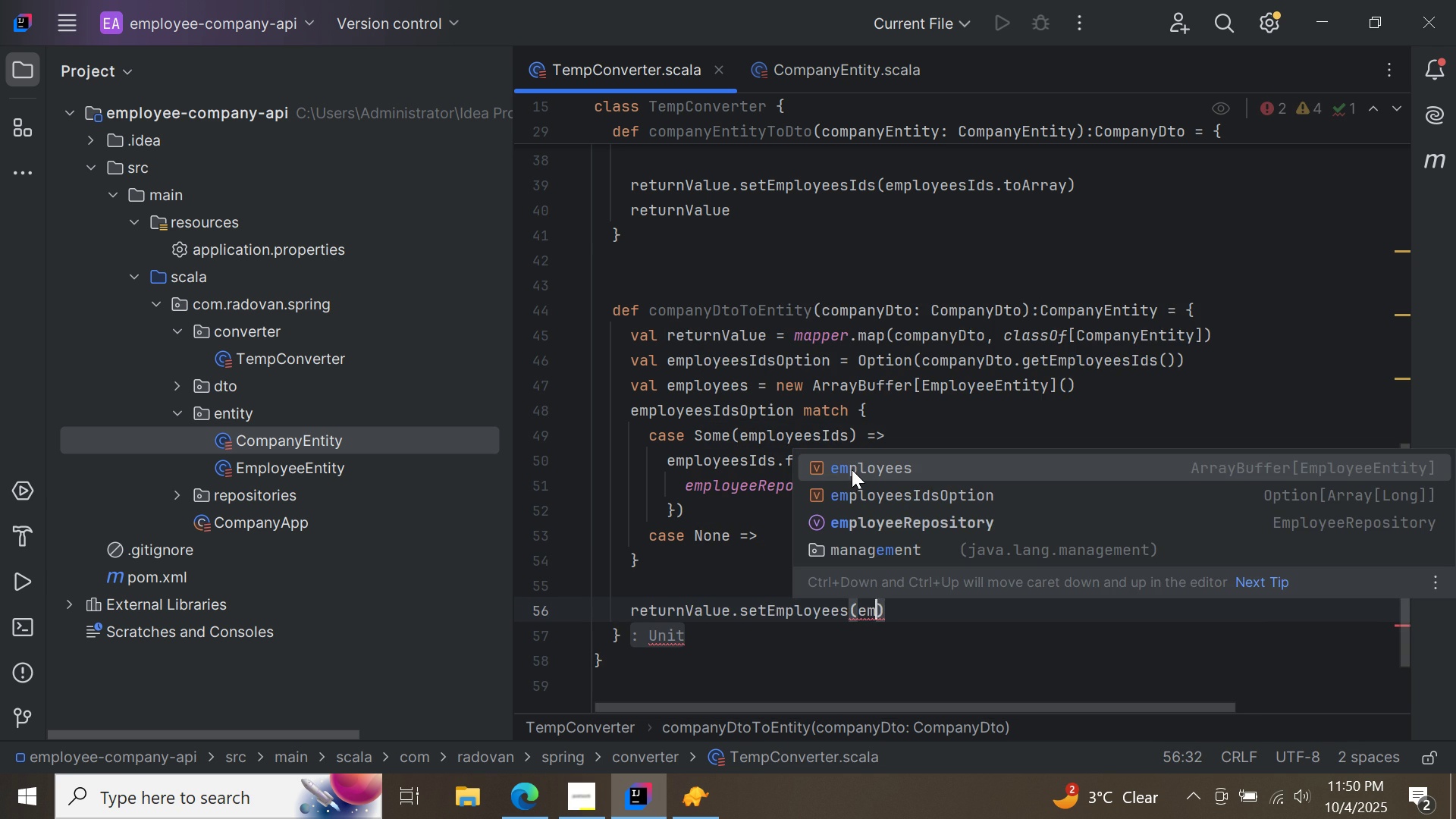 
double_click([852, 469])
 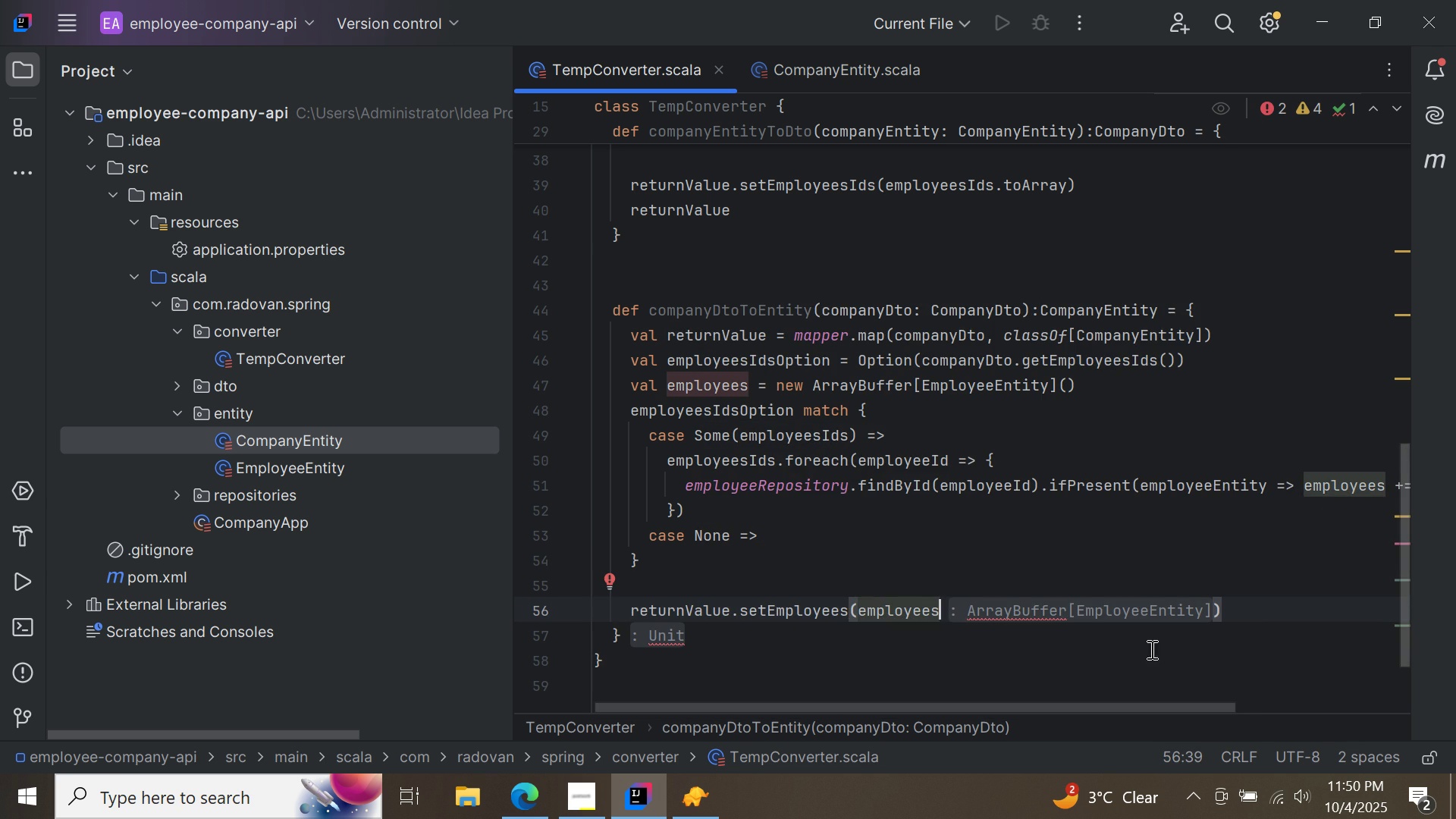 
mouse_move([1047, 592])
 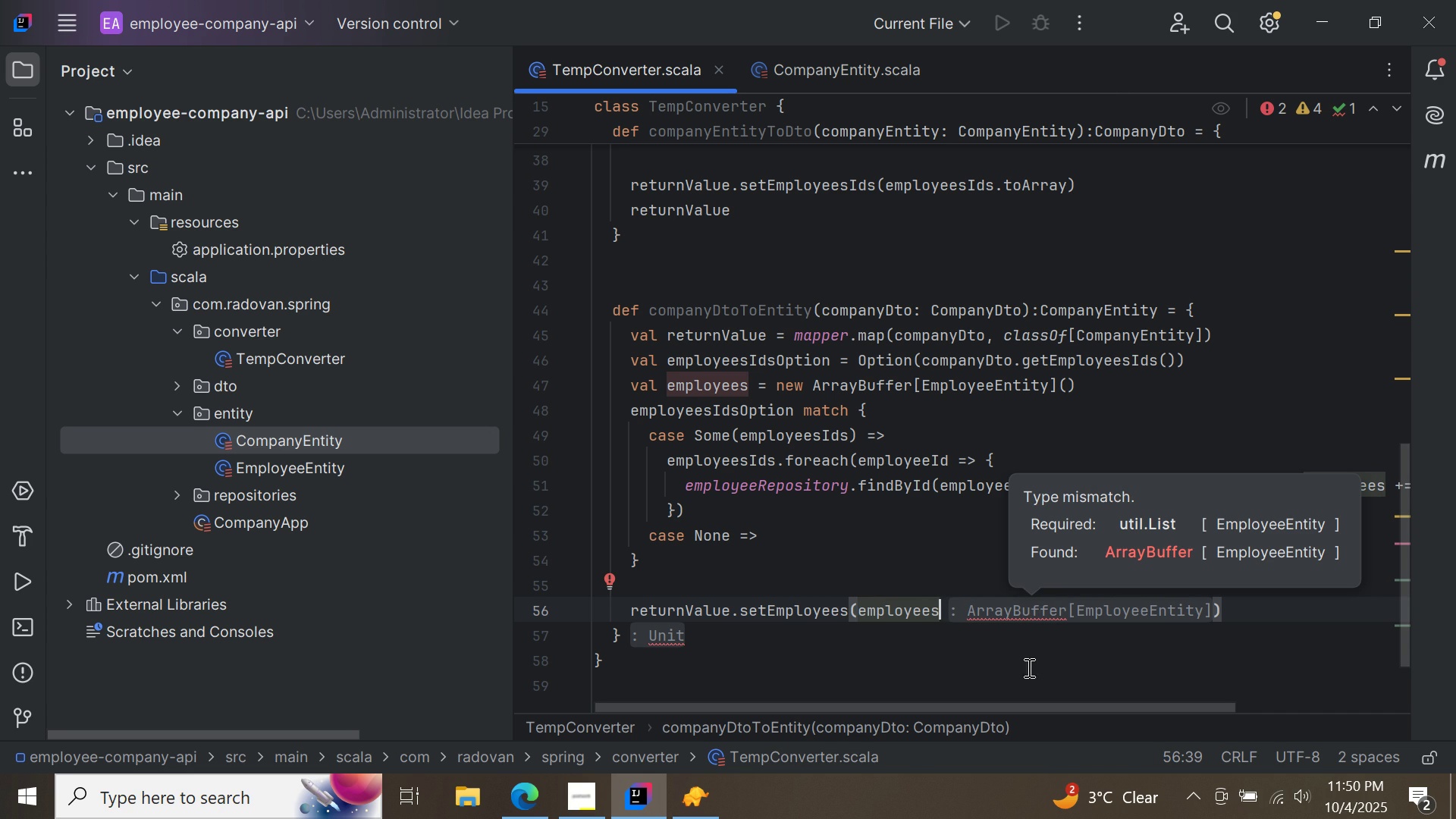 
type(.as)
 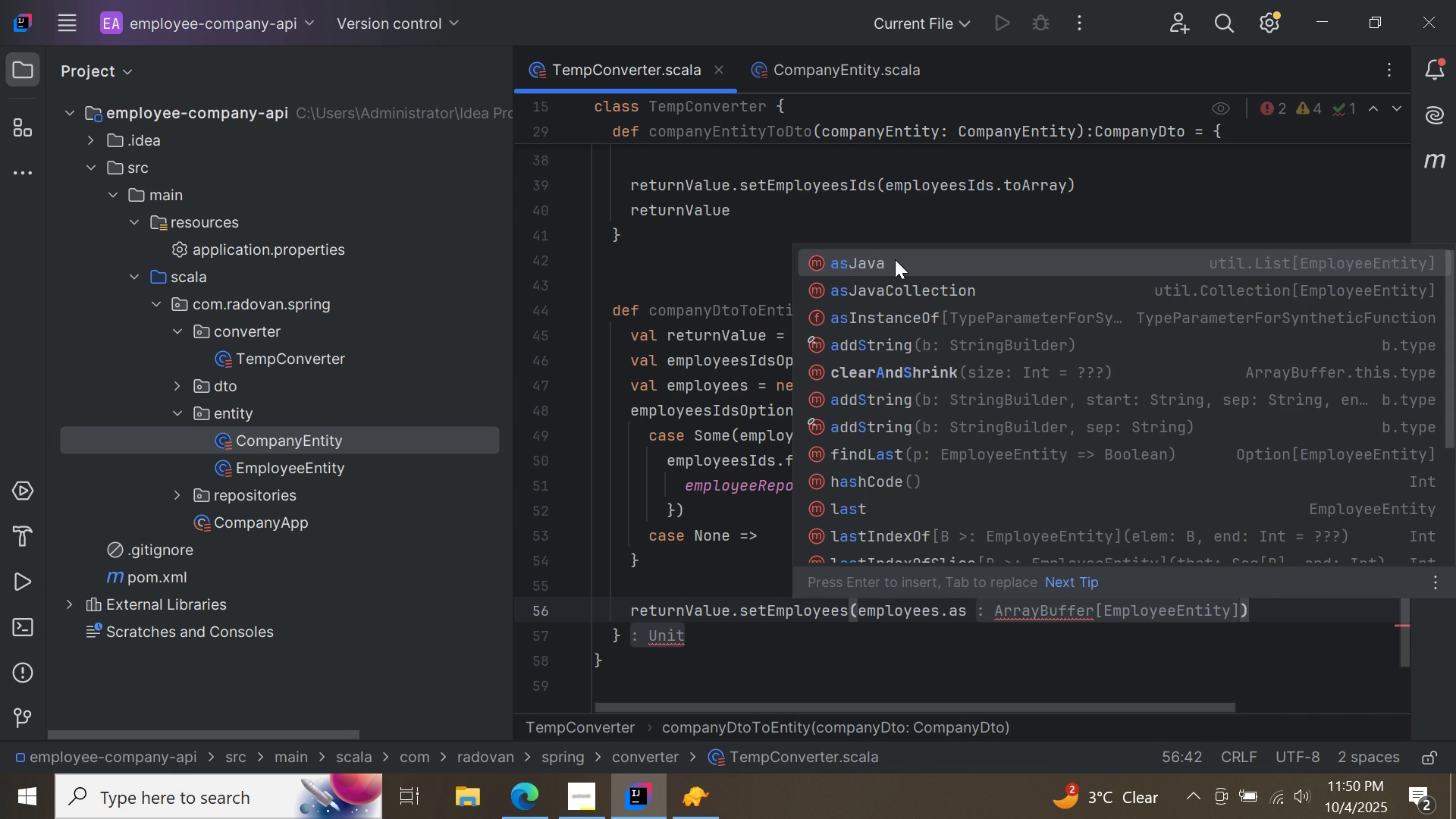 
double_click([895, 259])
 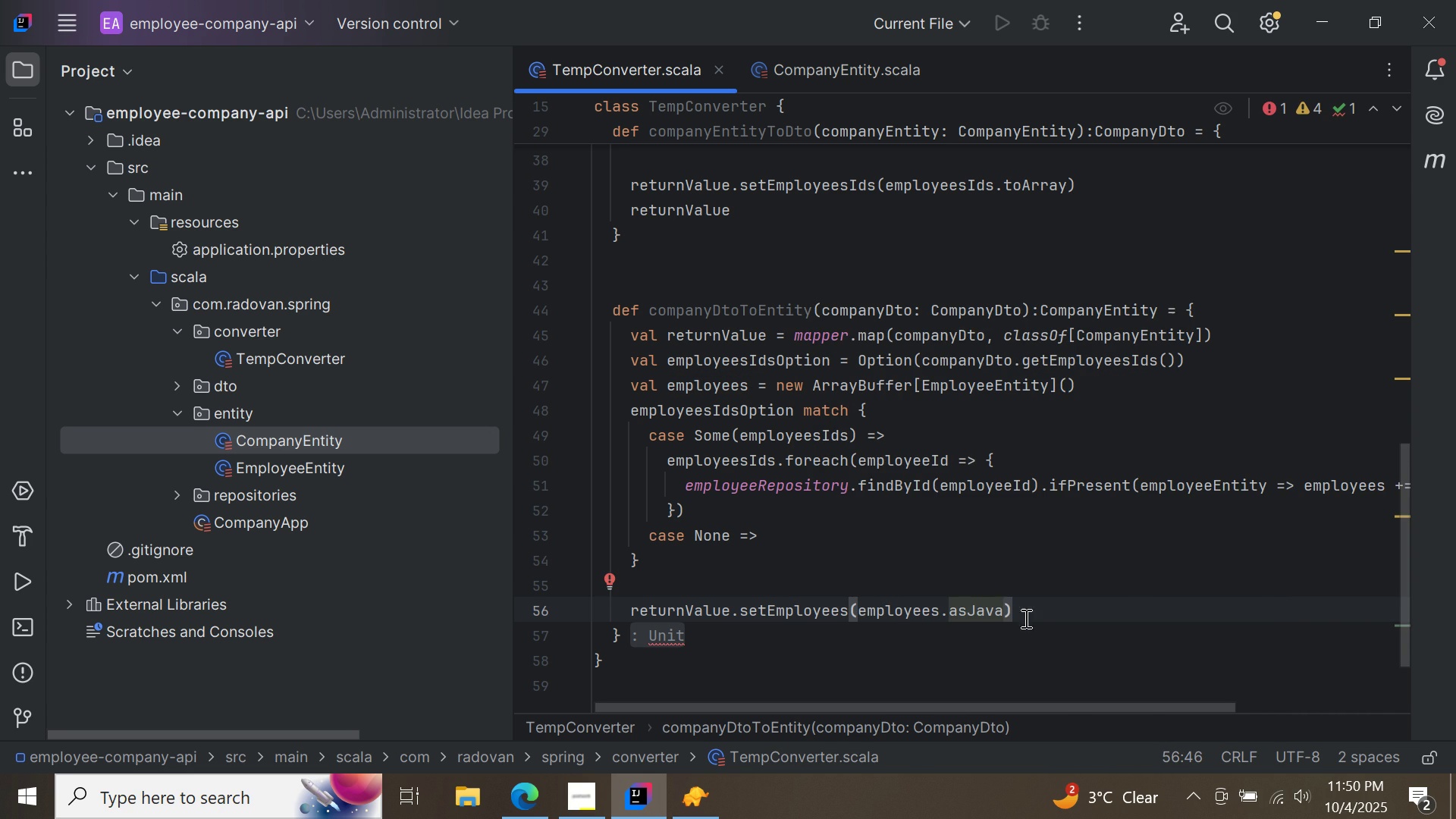 
left_click([1024, 613])
 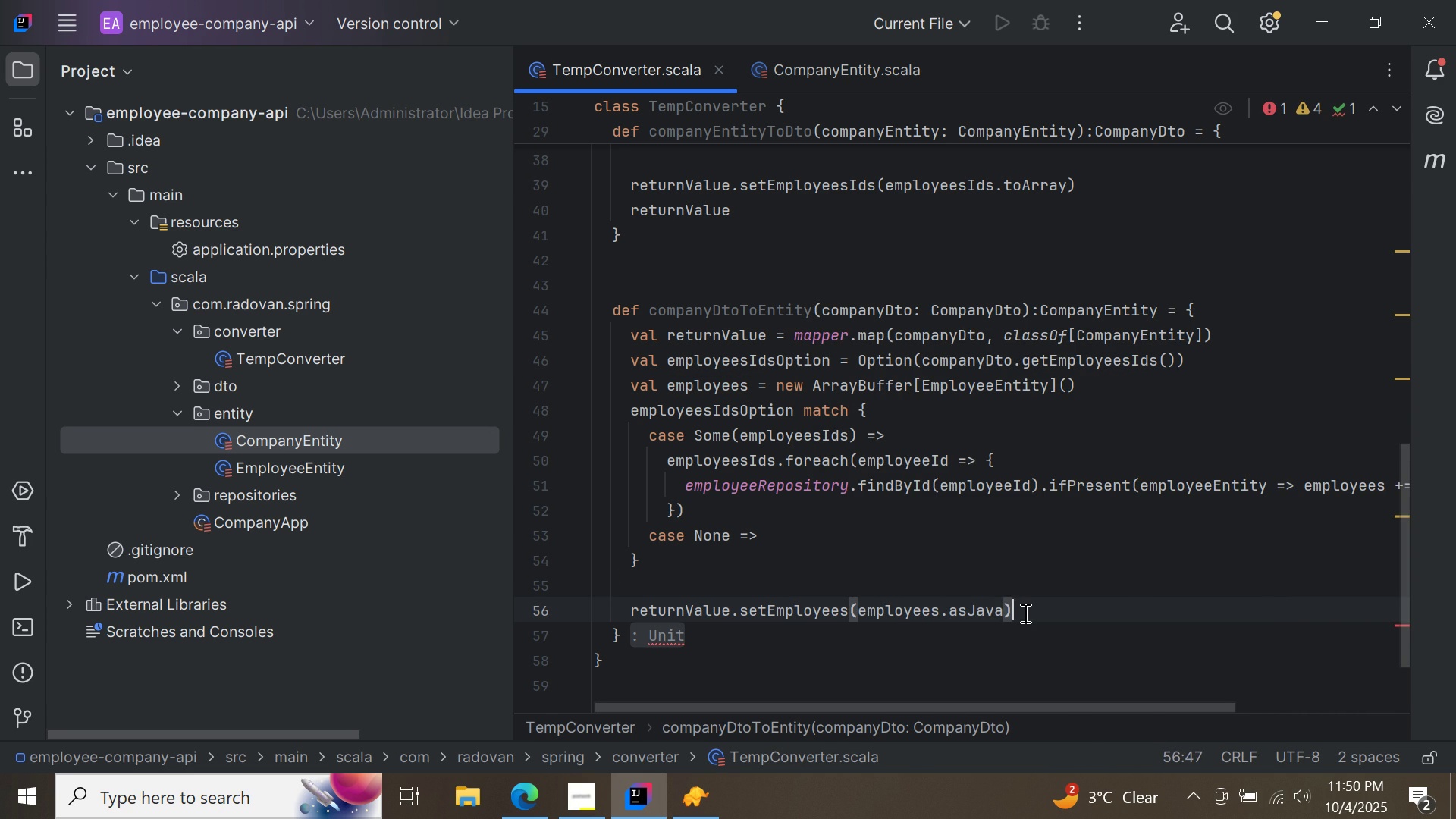 
key(Enter)
 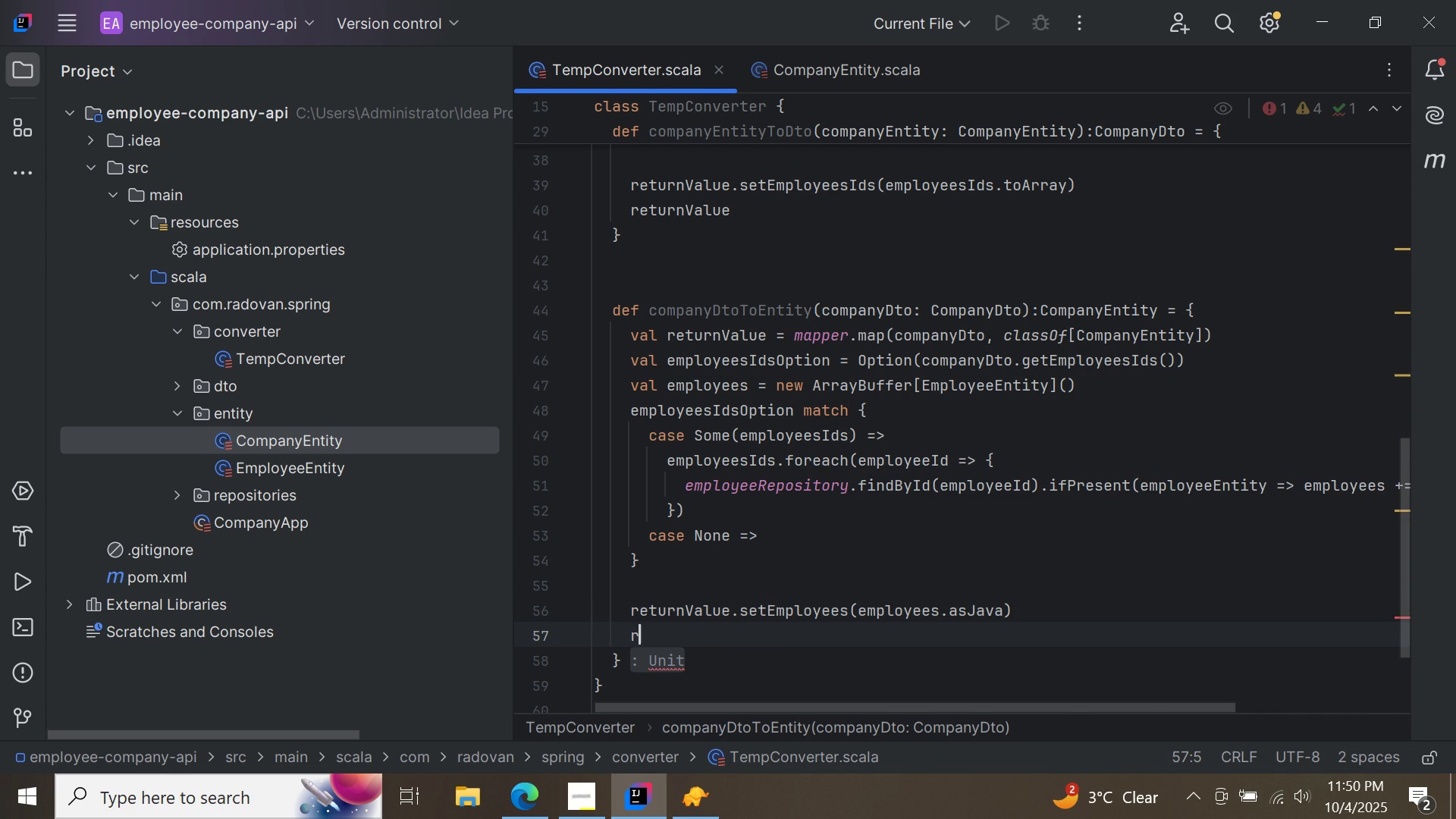 
type(retur)
 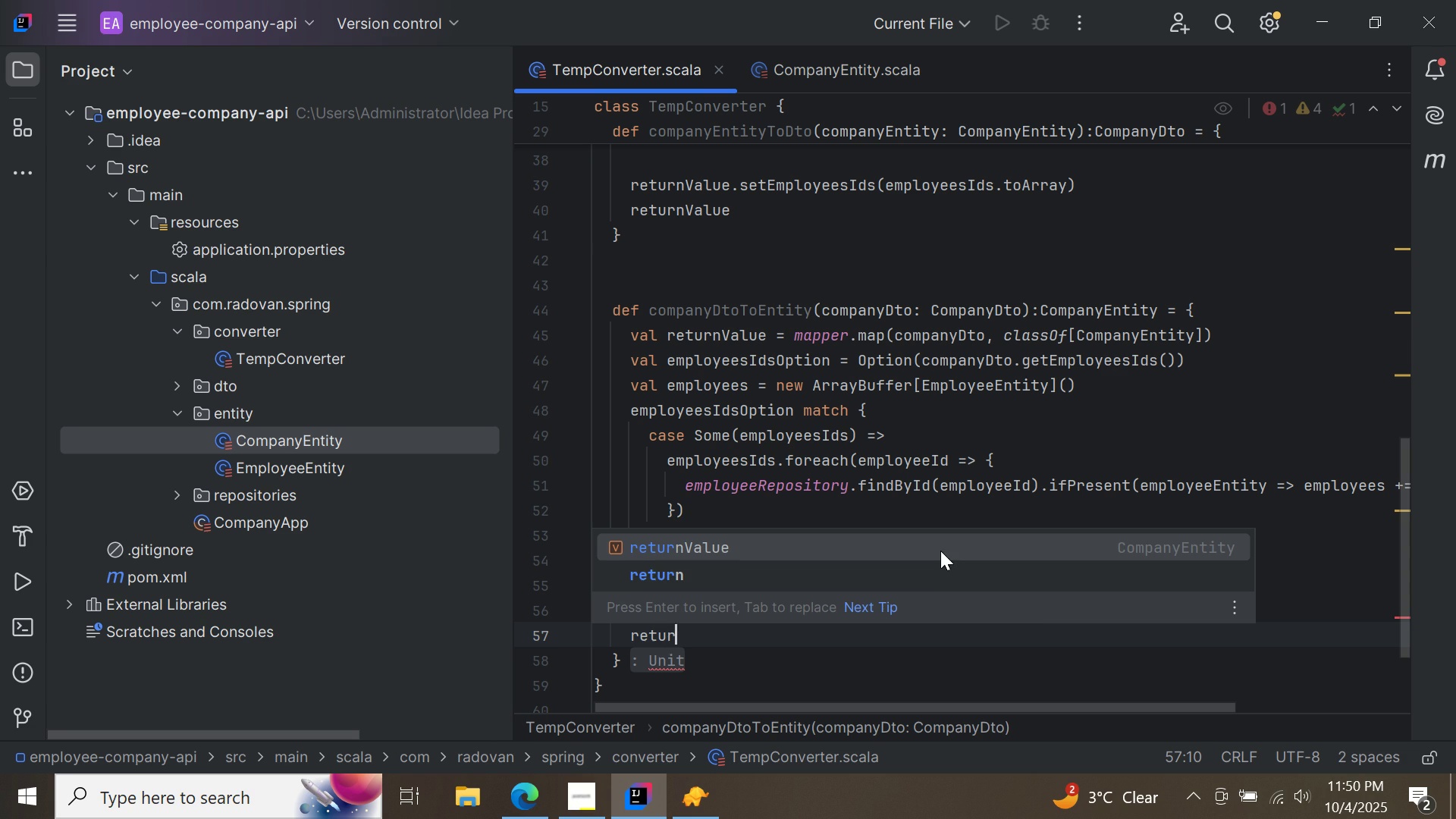 
double_click([940, 551])